 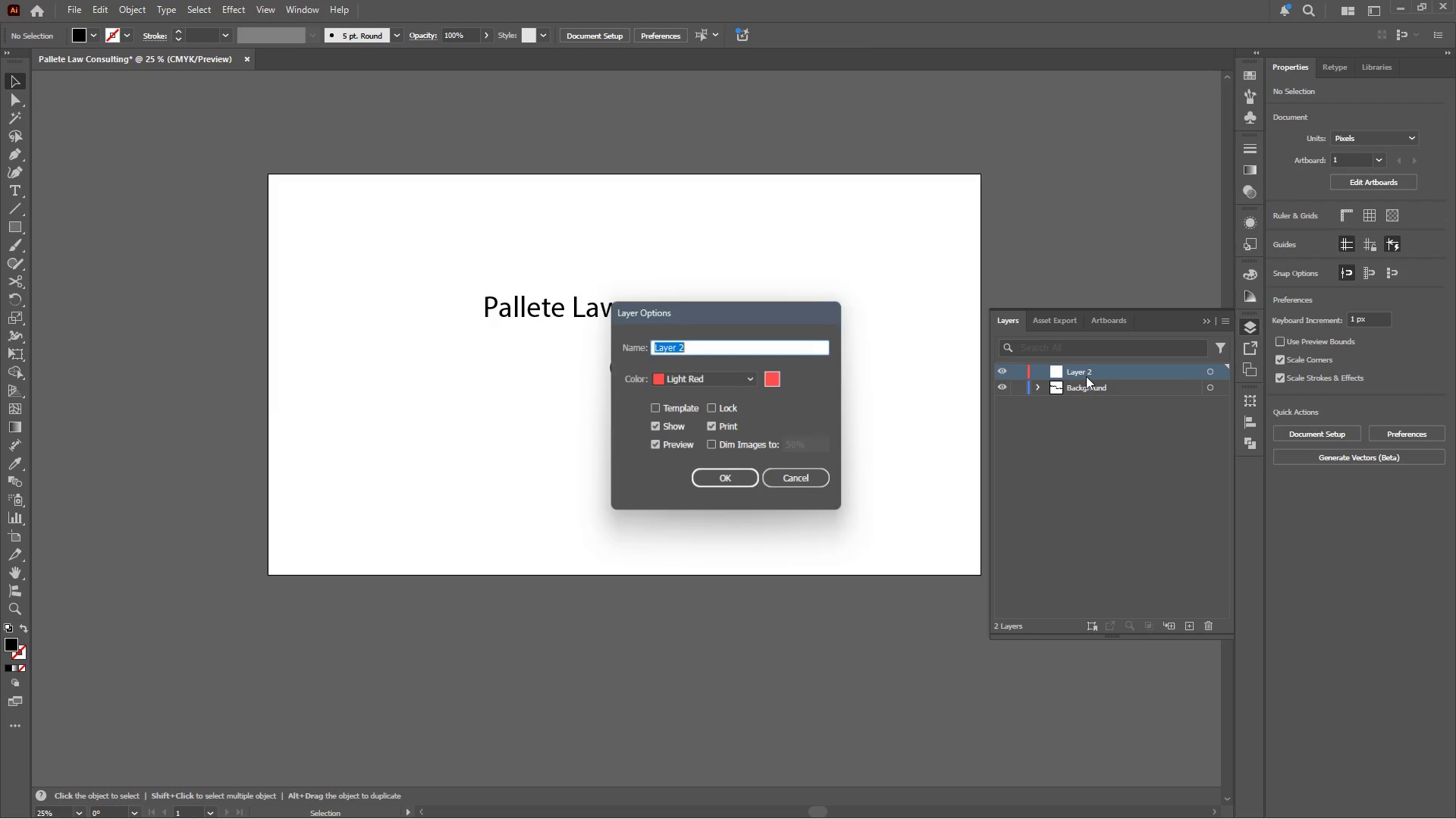 
hold_key(key=ShiftLeft, duration=0.41)
 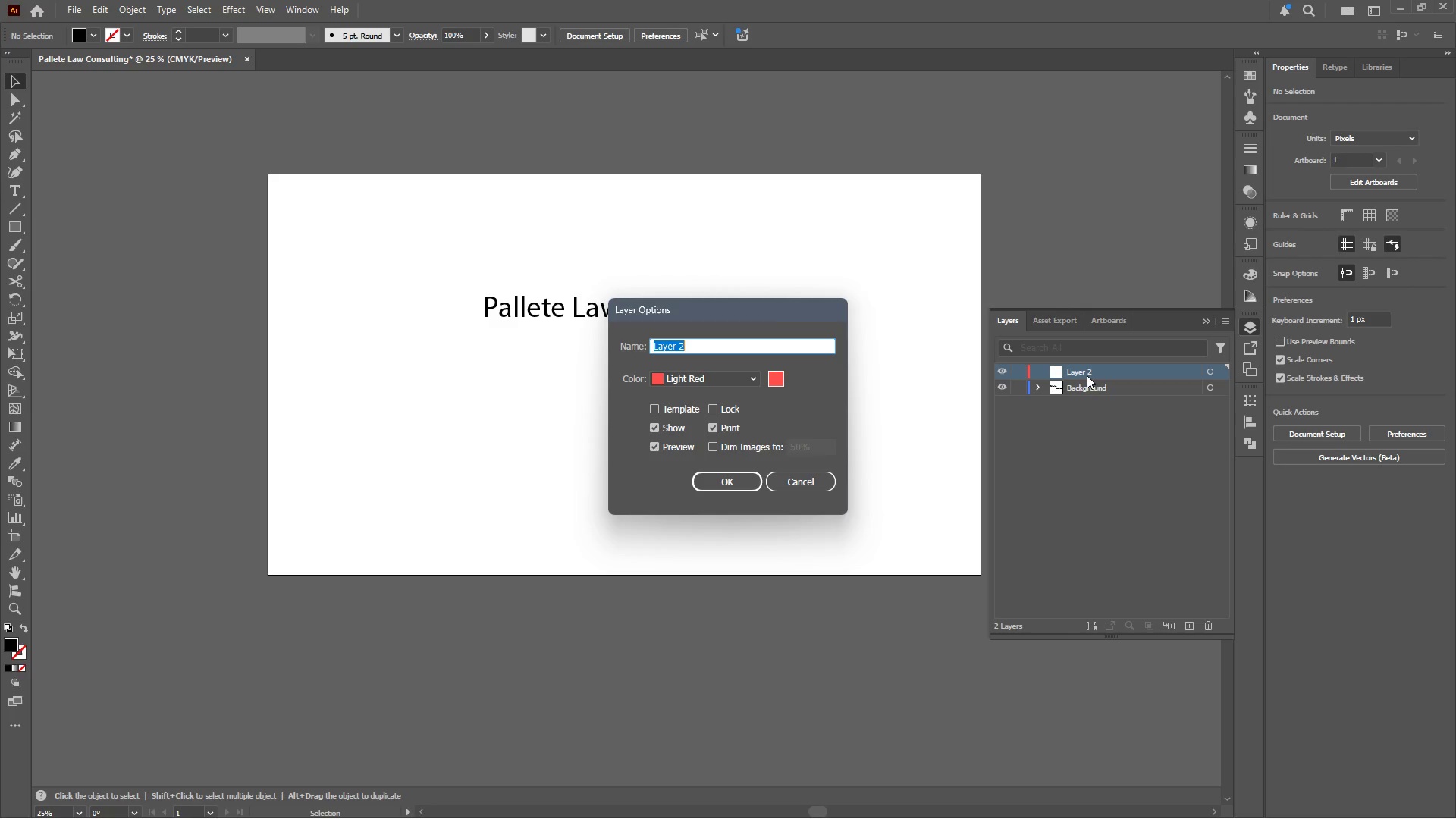 
type(Logo)
 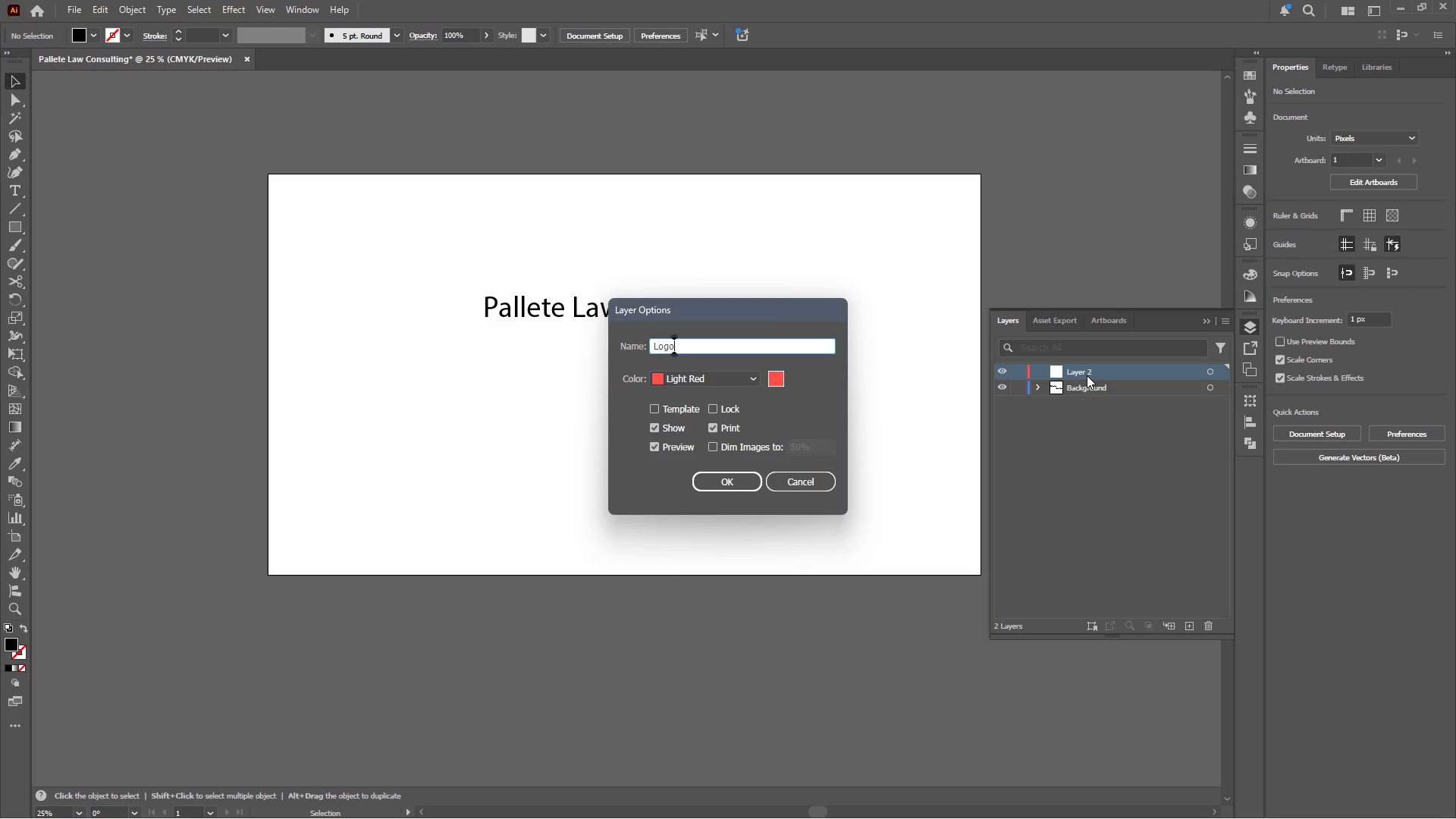 
key(Enter)
 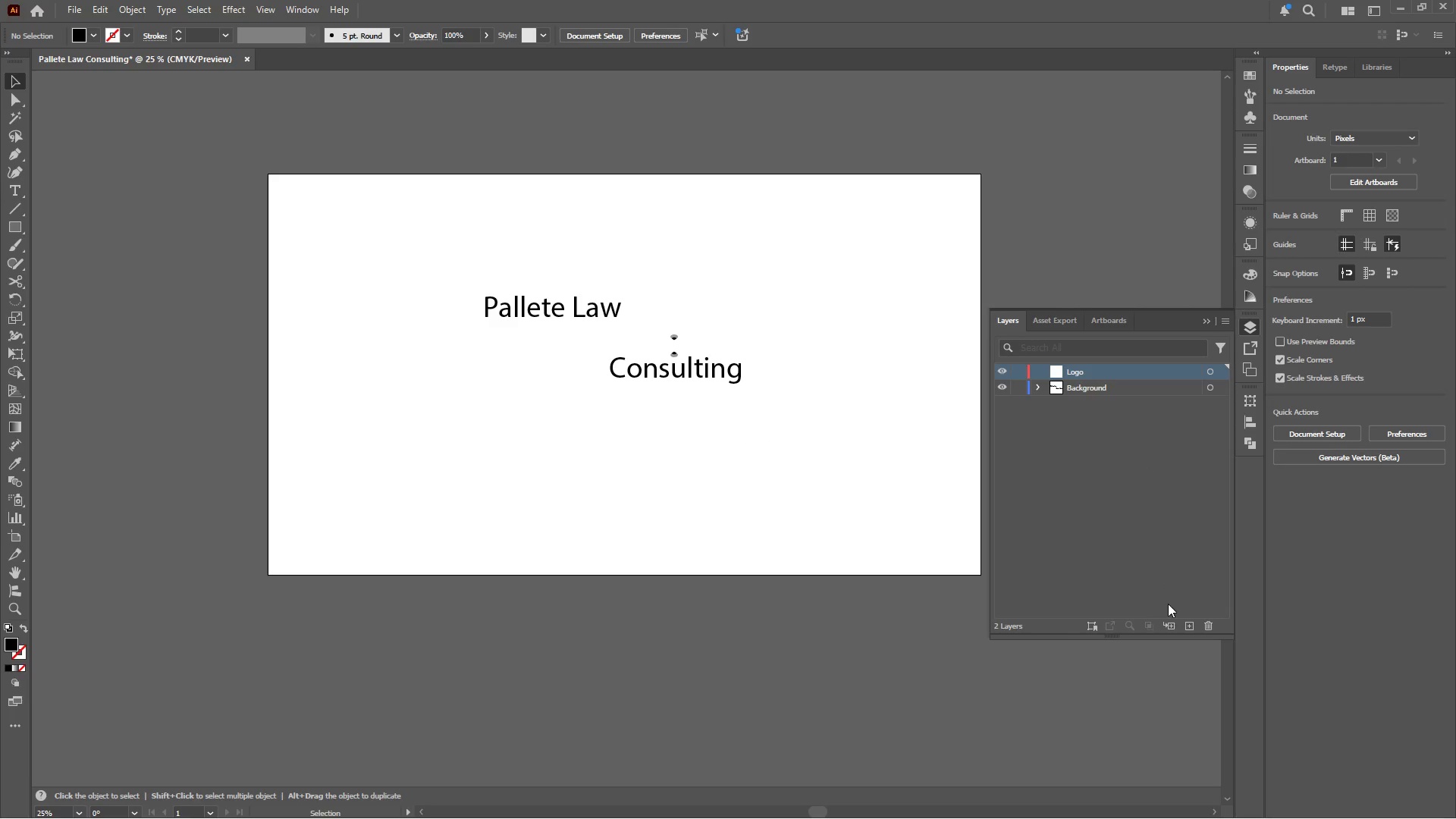 
left_click([1186, 620])
 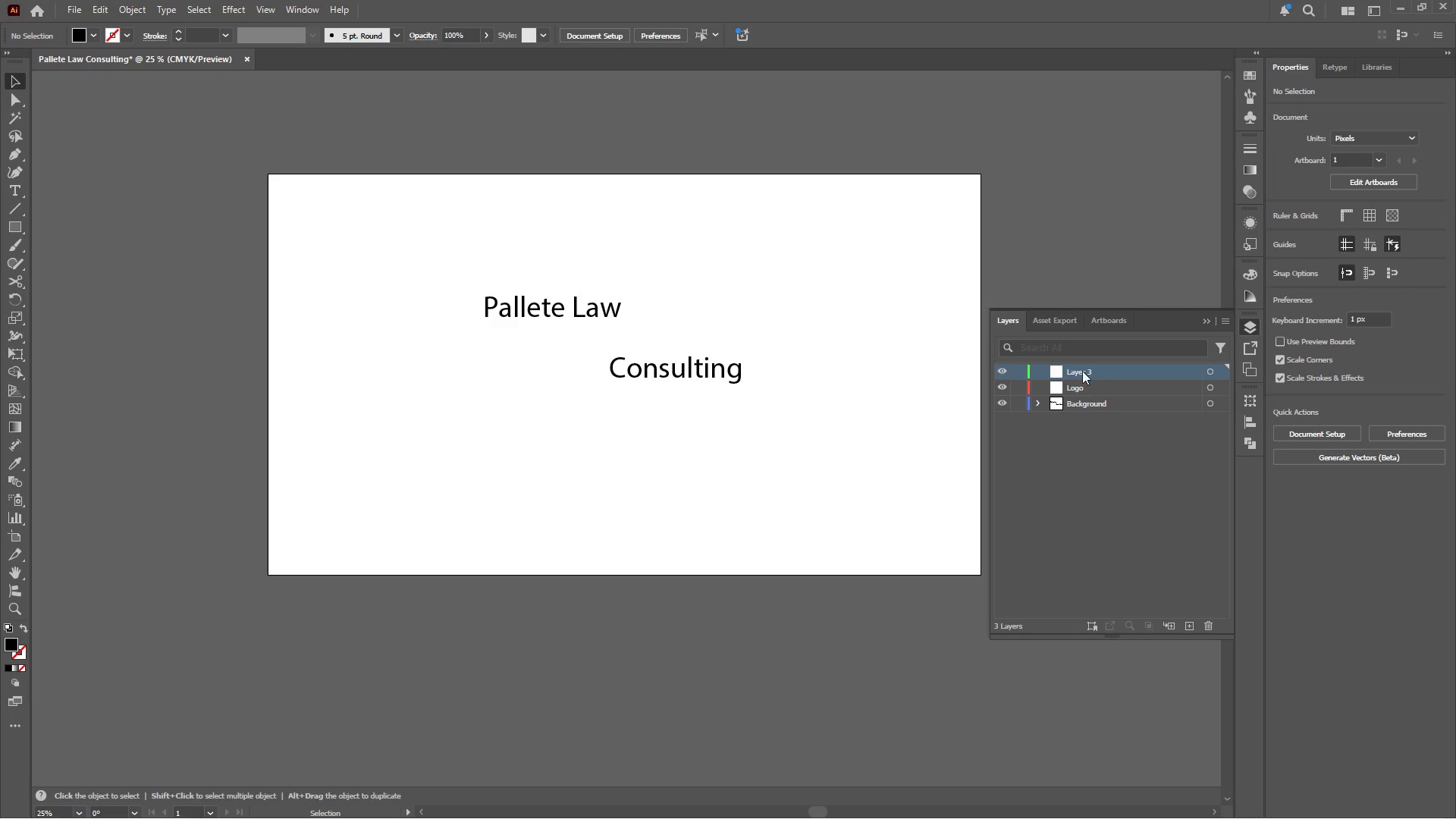 
left_click([1081, 370])
 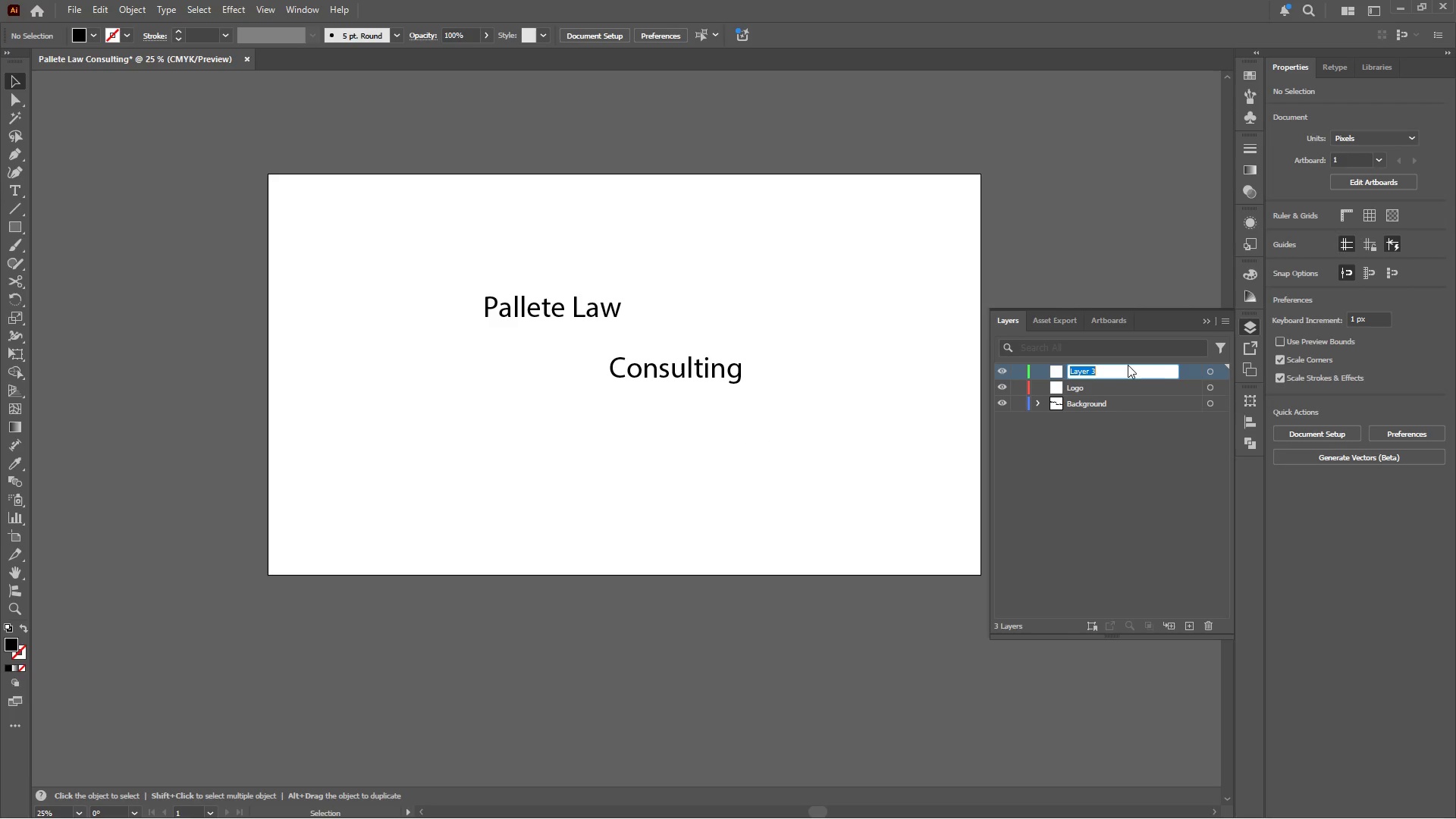 
type(Typography)
 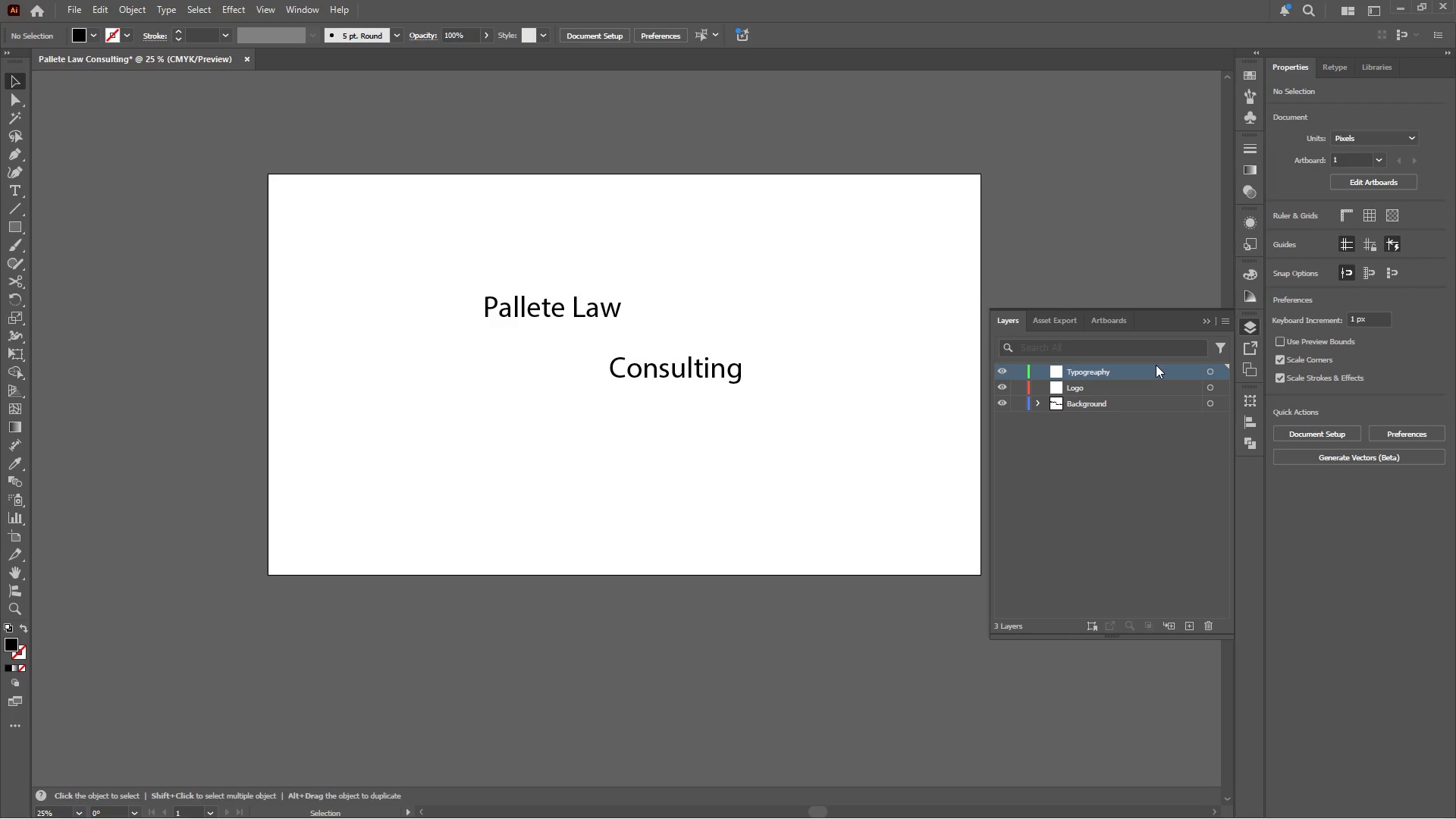 
hold_key(key=E, duration=6.05)
 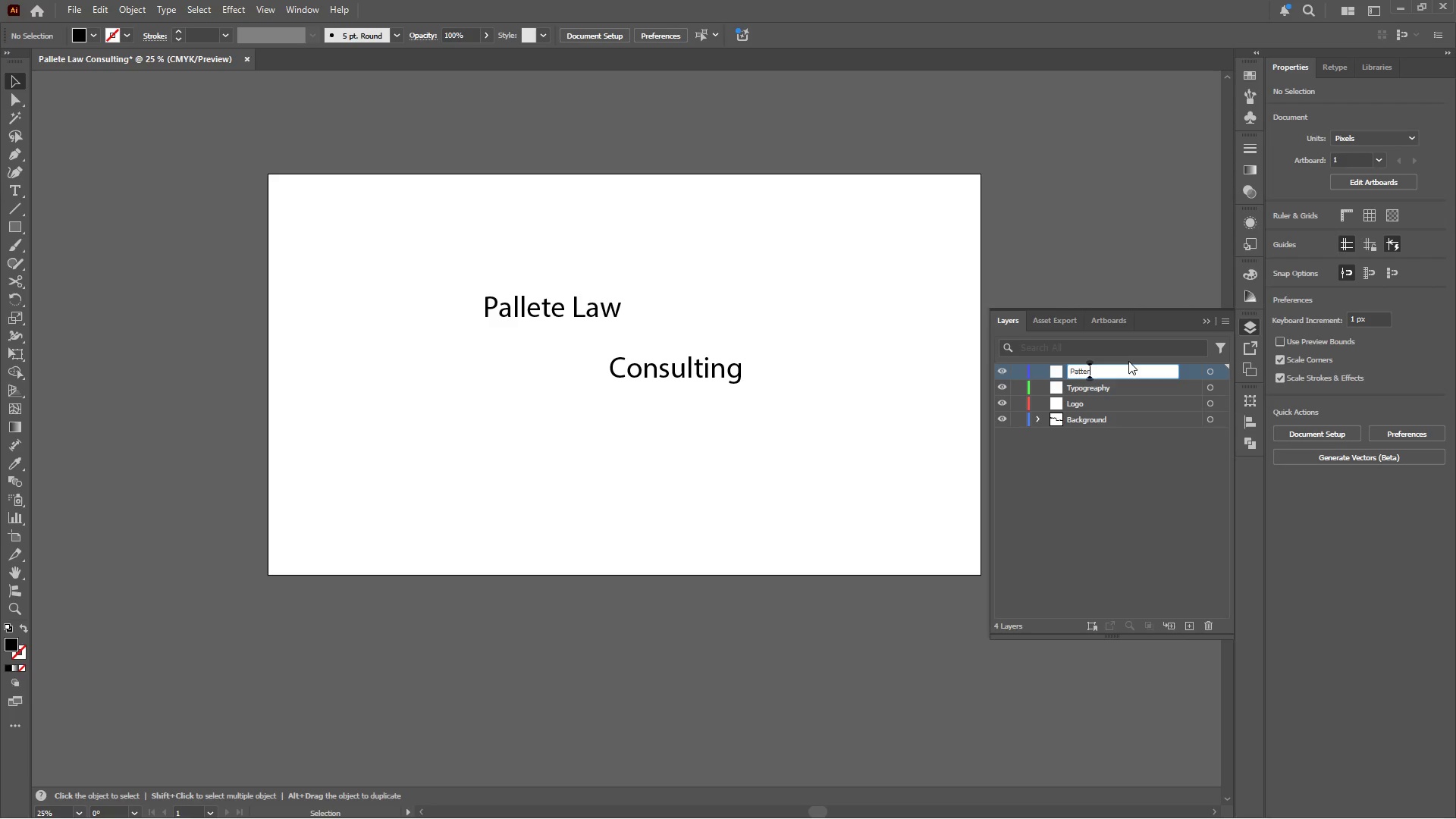 
key(Enter)
 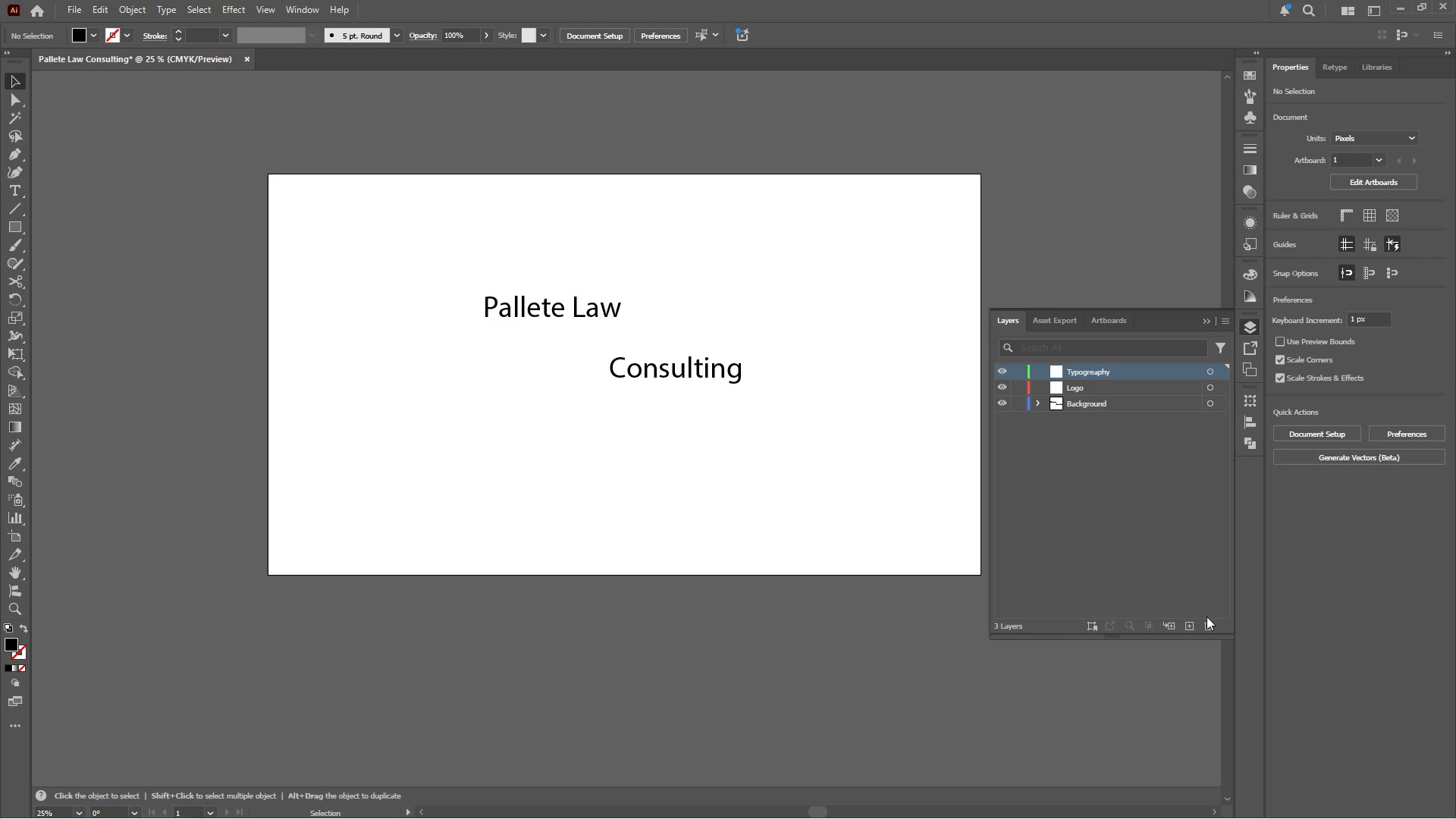 
left_click([1192, 627])
 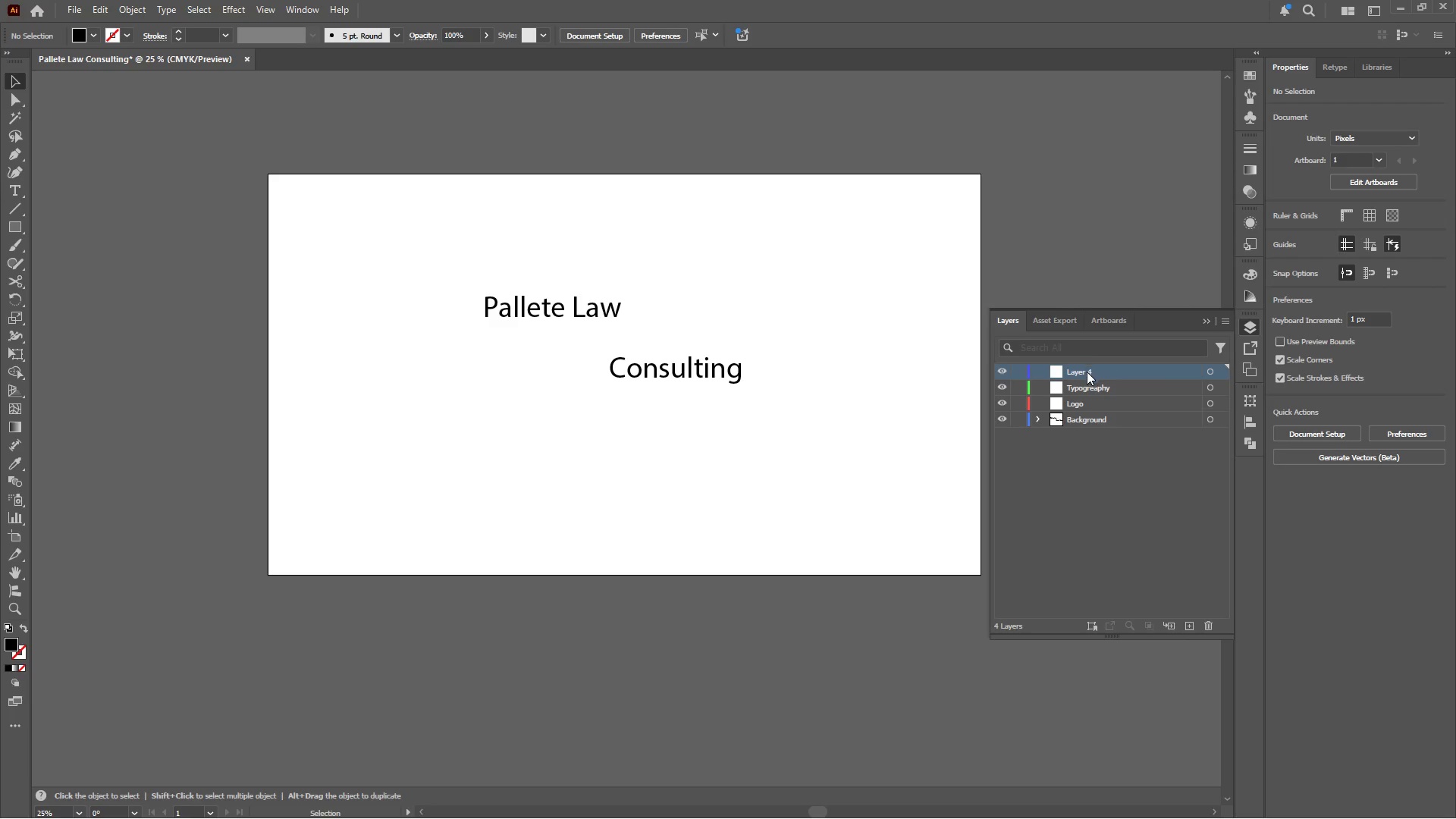 
double_click([1087, 372])
 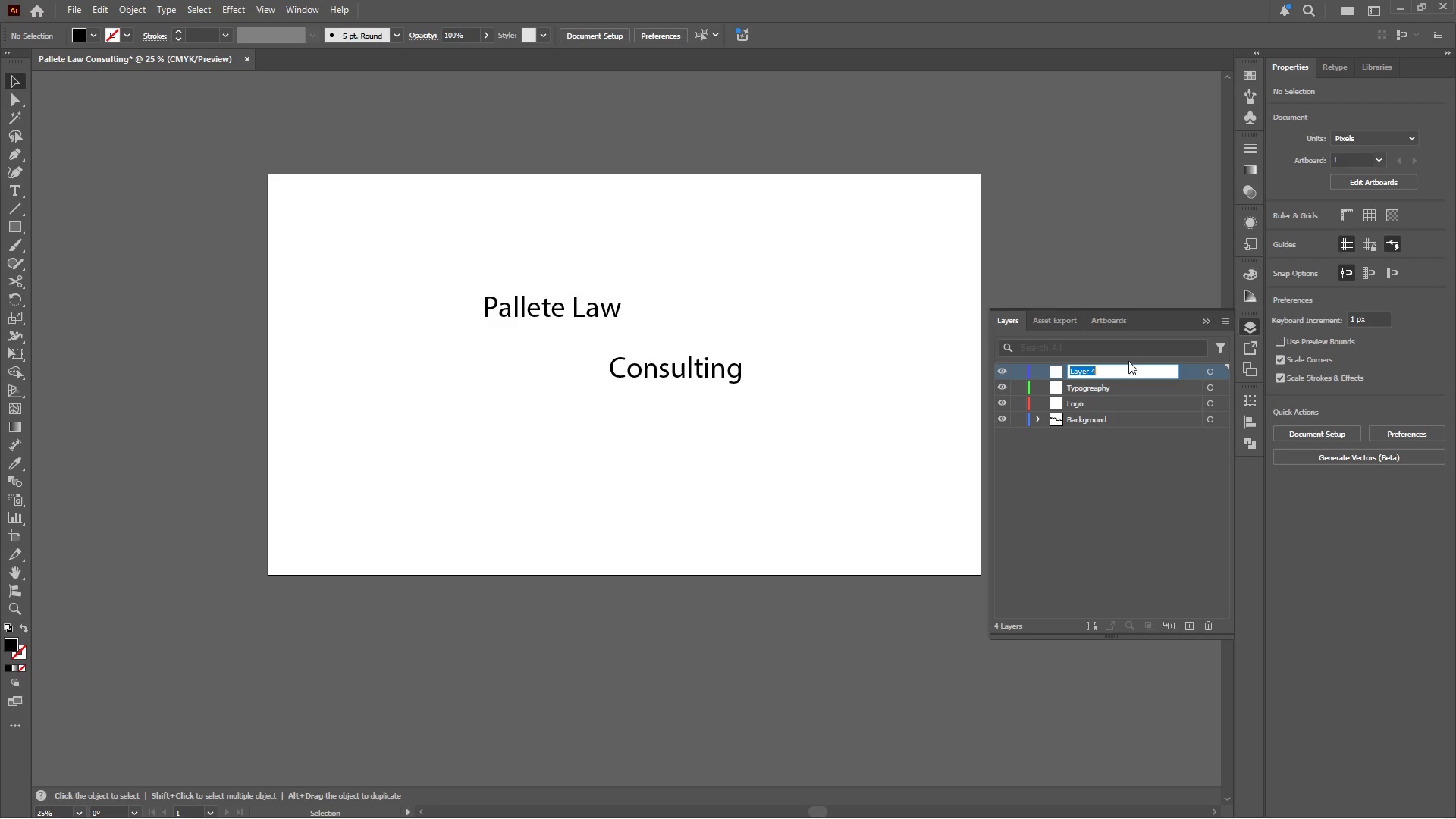 
type(Pattrn)
 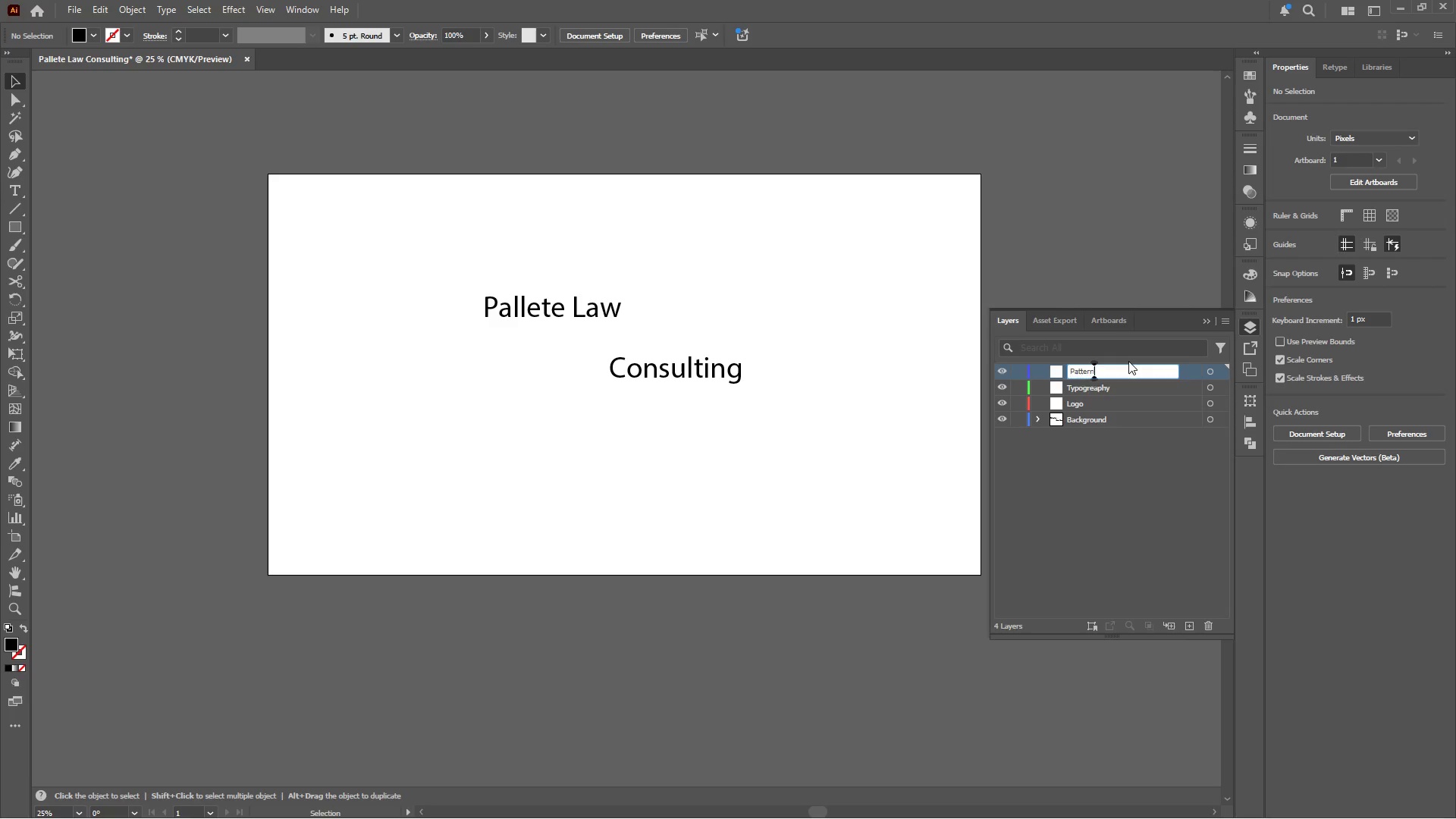 
key(Enter)
 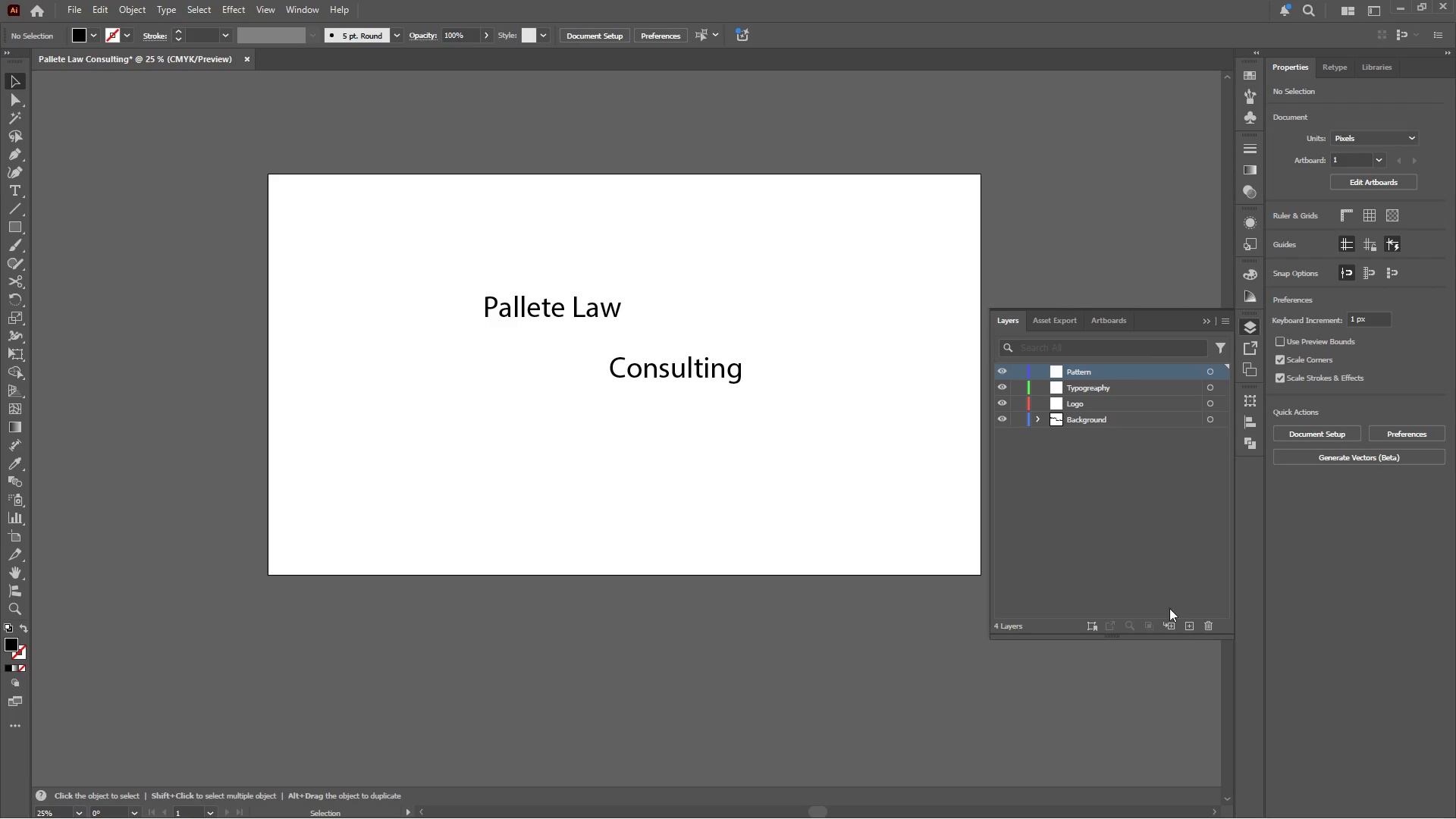 
left_click([1188, 626])
 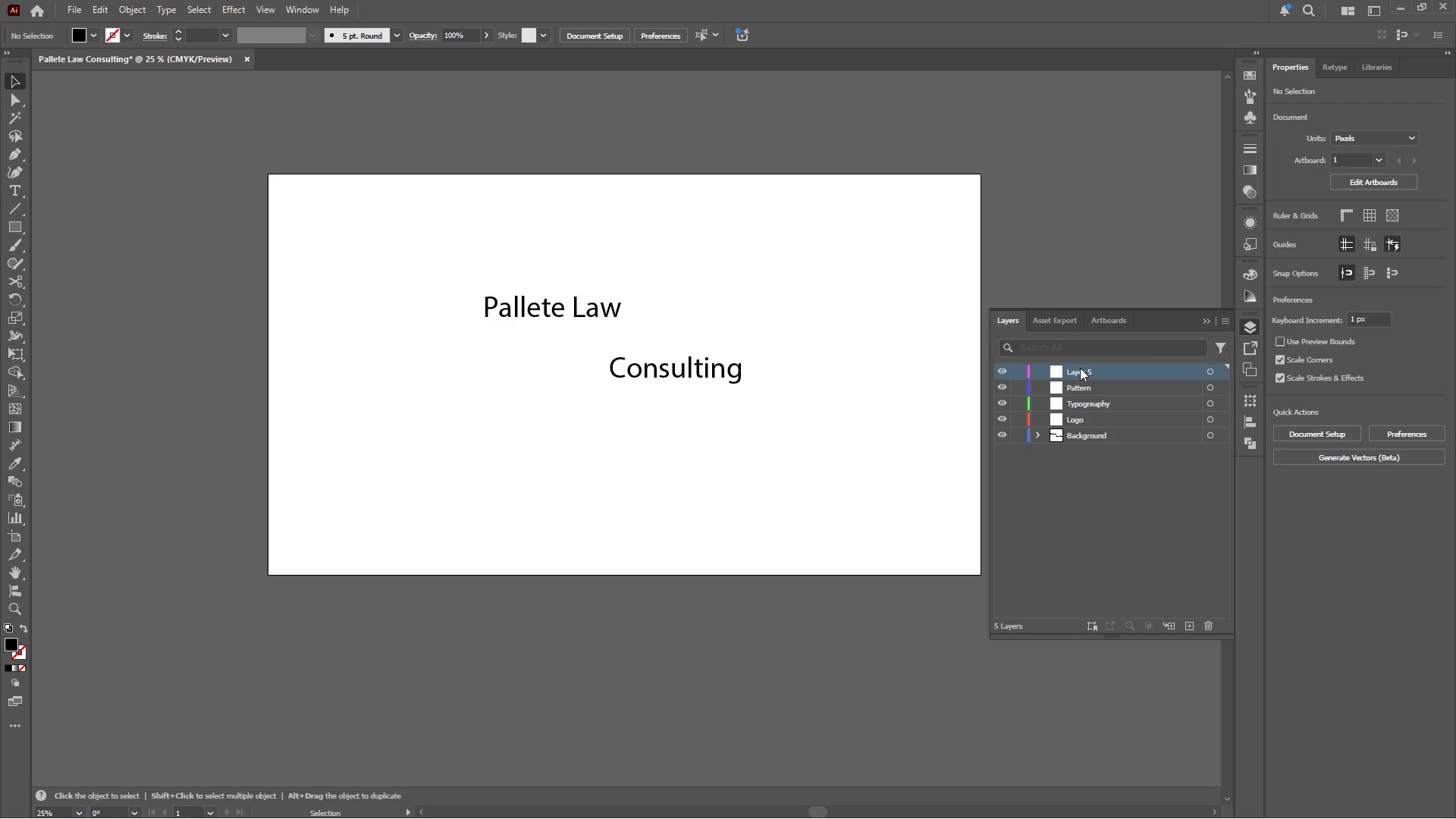 
double_click([1080, 368])
 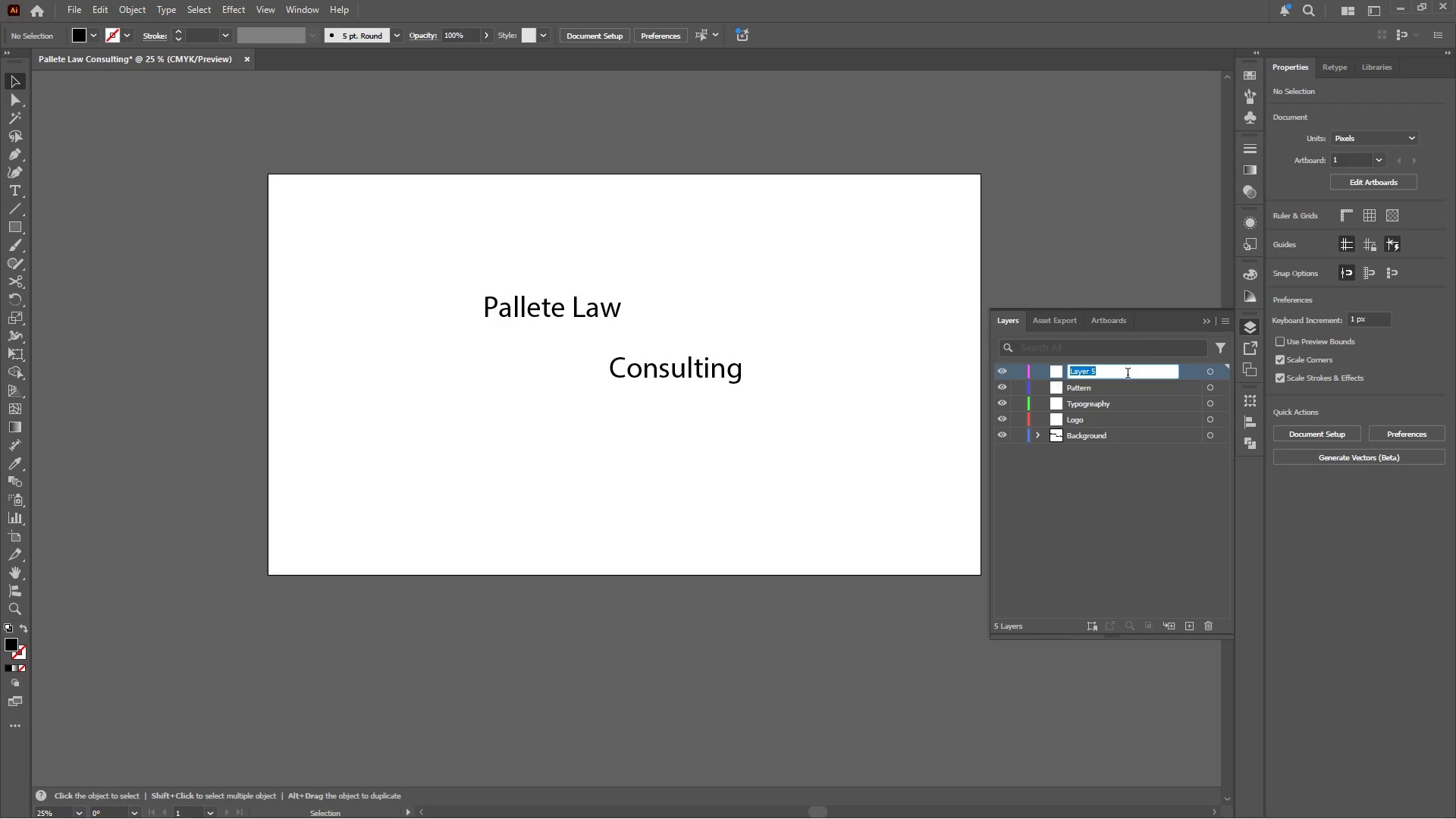 
type(Color)
 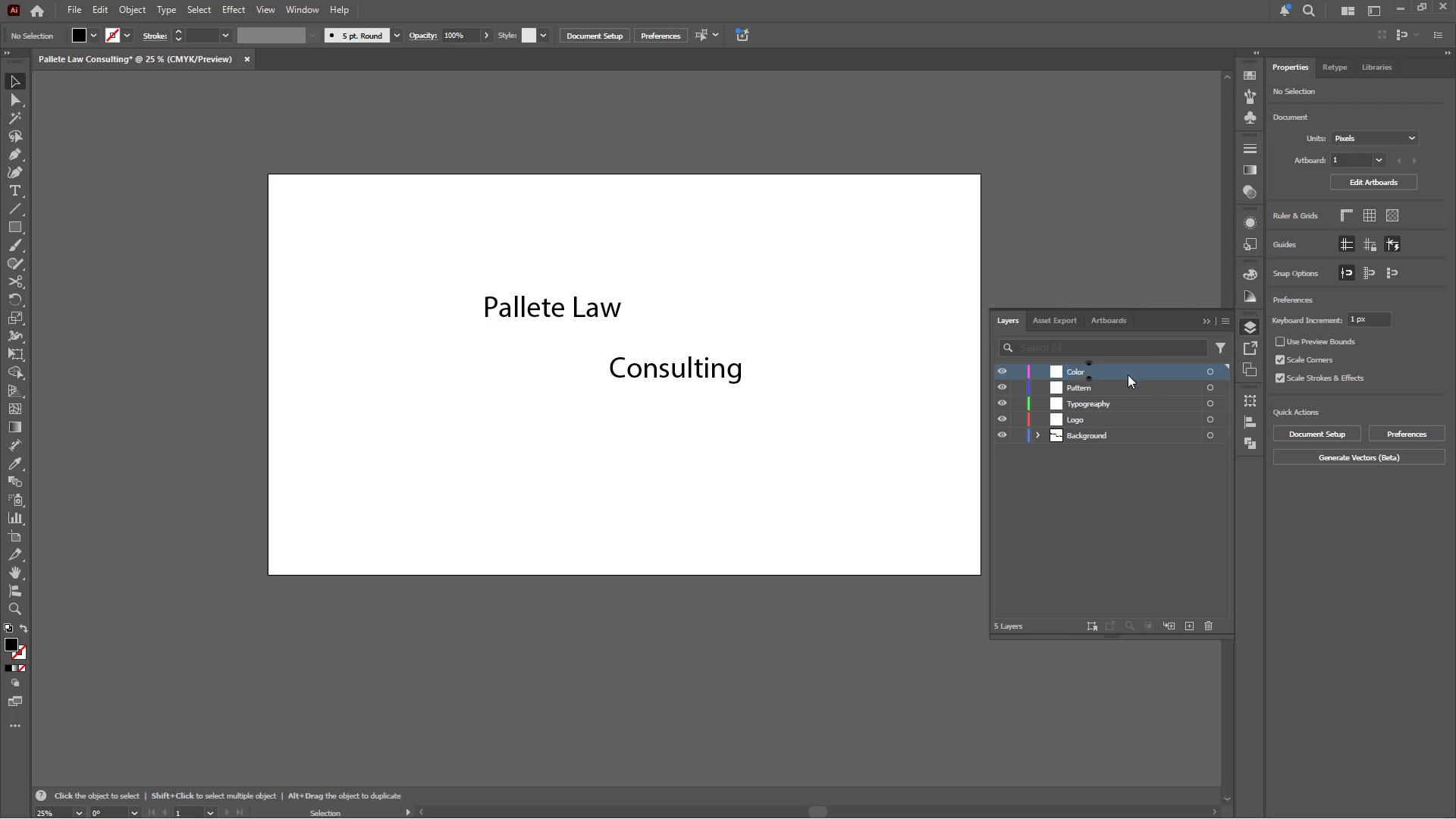 
key(Enter)
 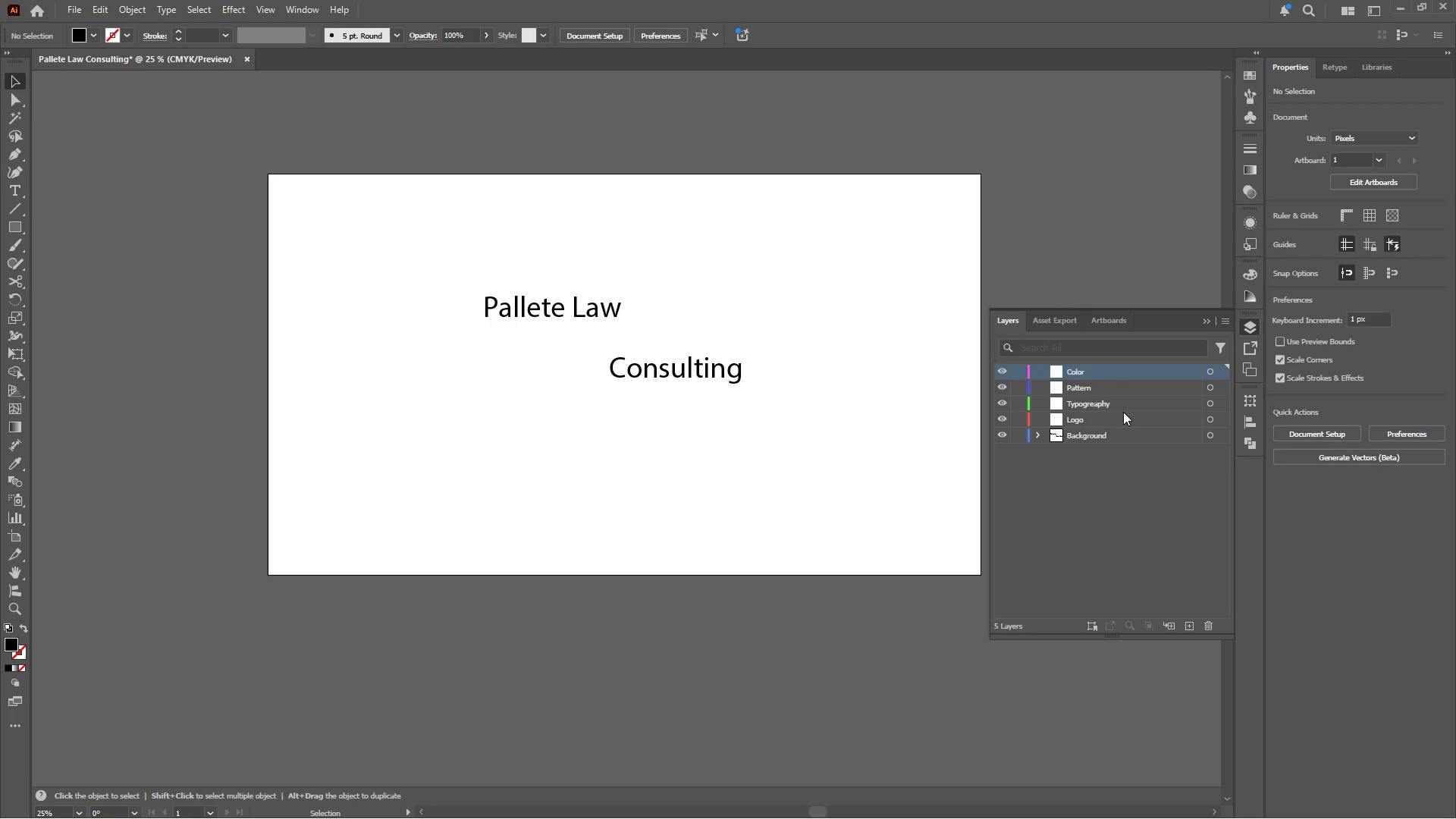 
left_click([1115, 424])
 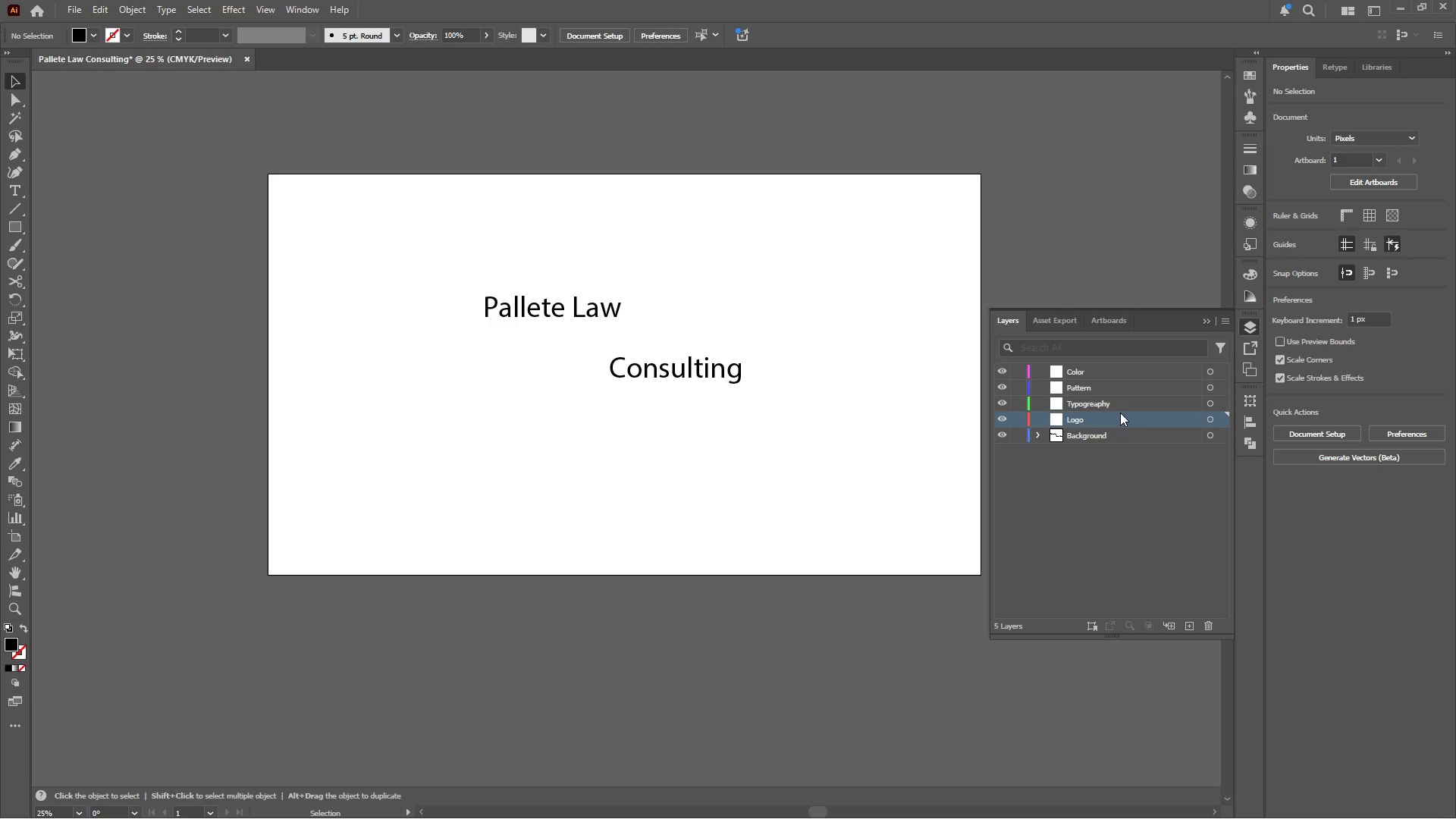 
left_click_drag(start_coordinate=[1118, 416], to_coordinate=[1112, 365])
 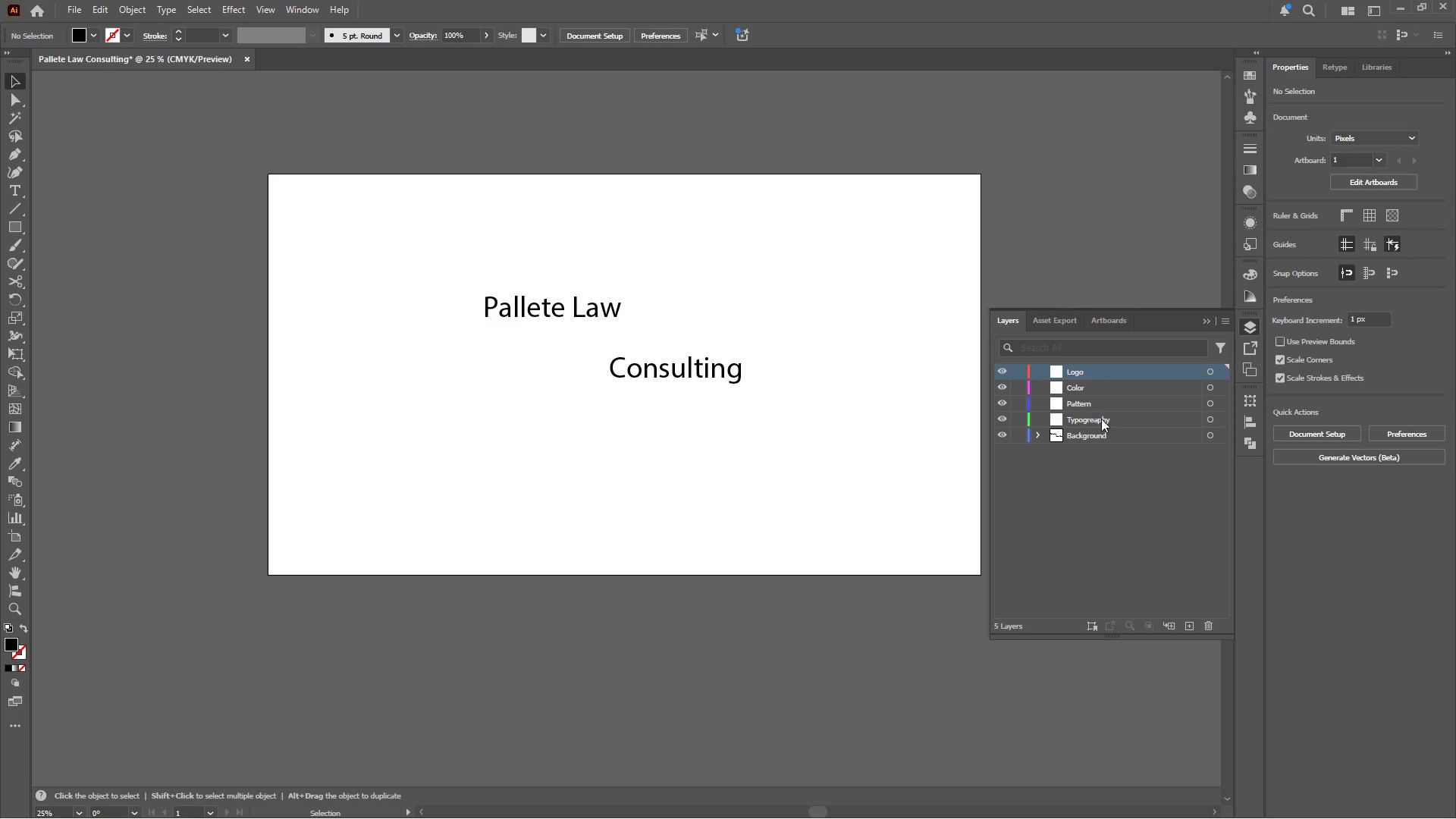 
left_click([1101, 419])
 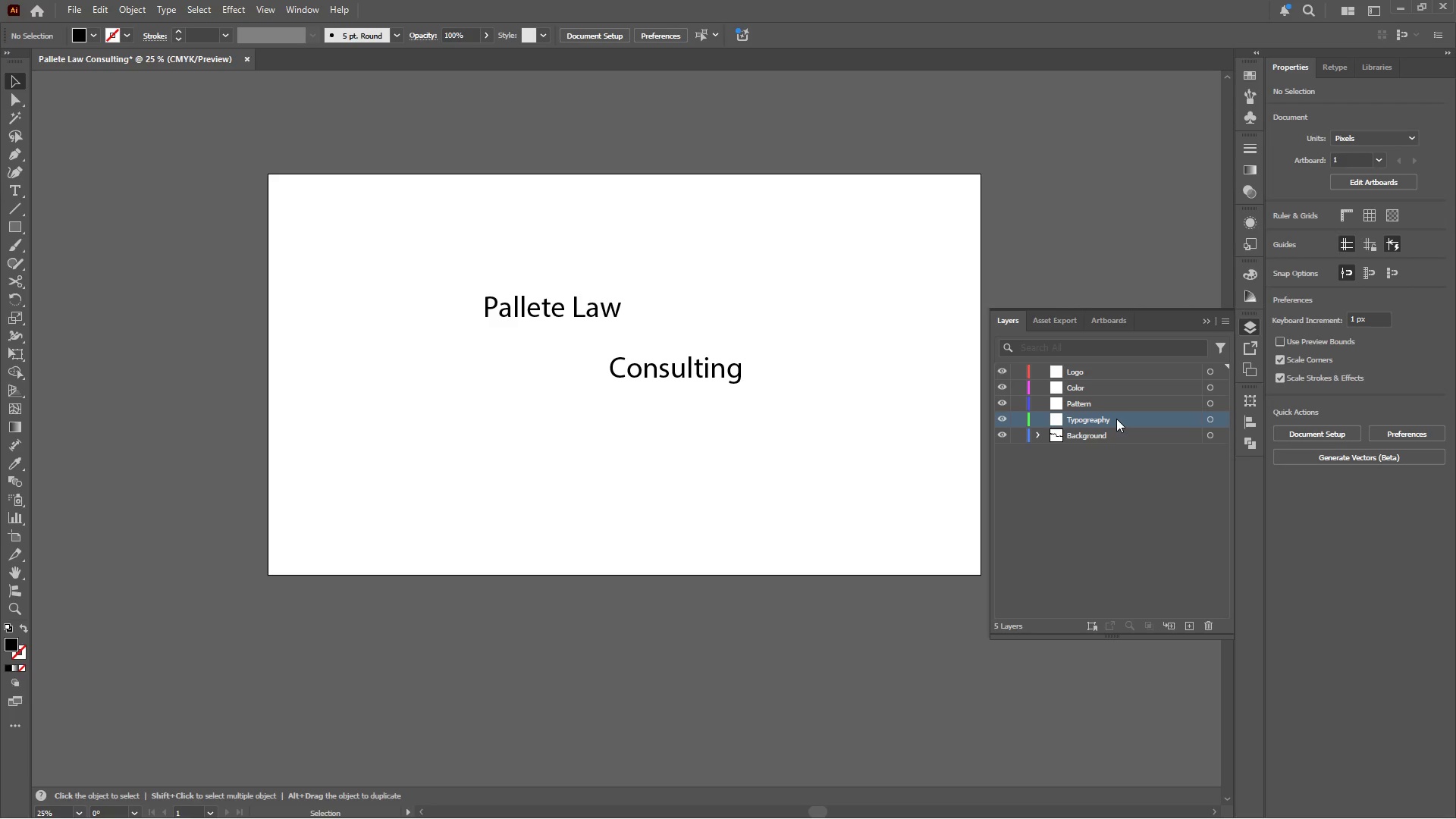 
left_click_drag(start_coordinate=[1116, 419], to_coordinate=[1117, 365])